 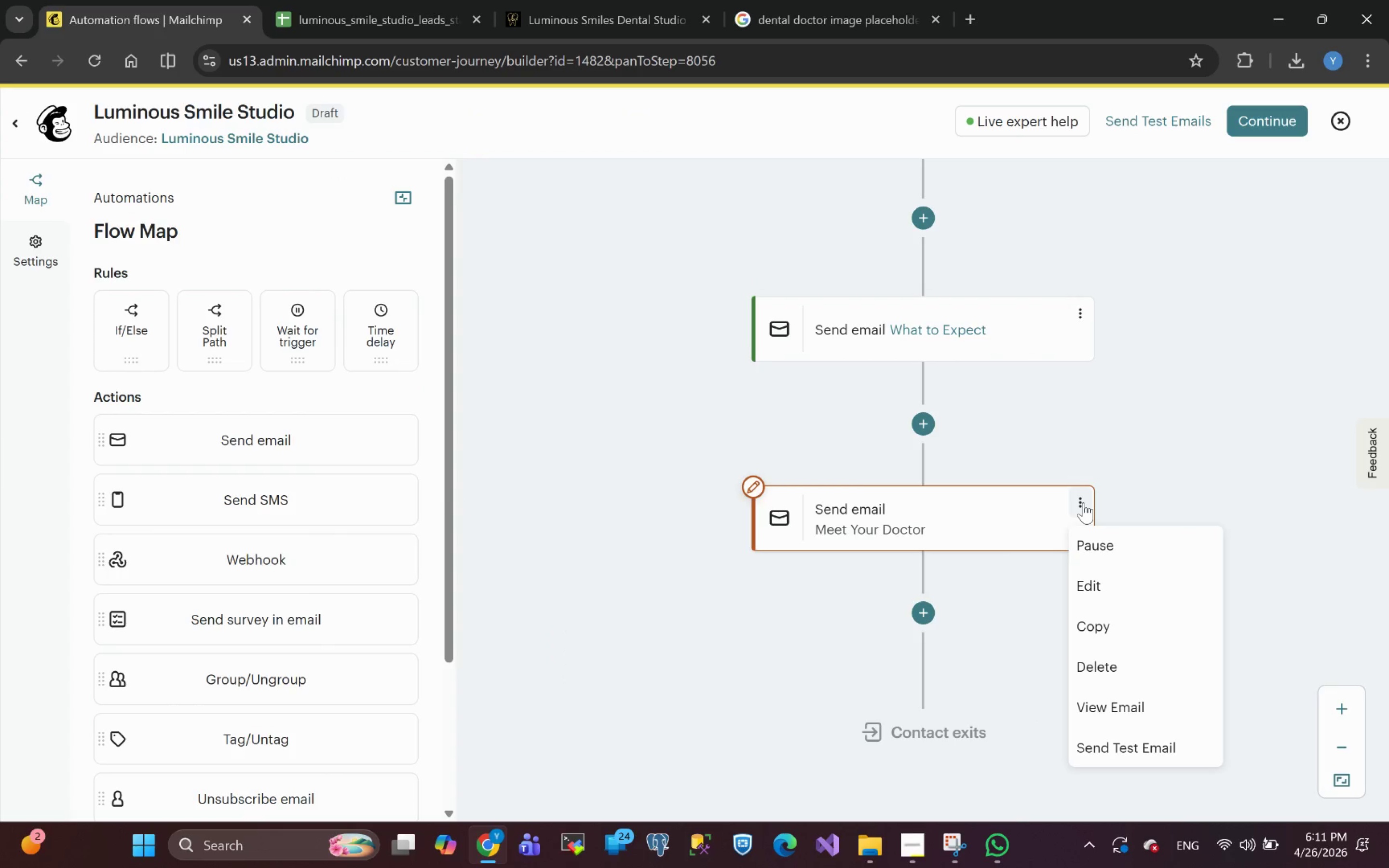 
left_click([1094, 584])
 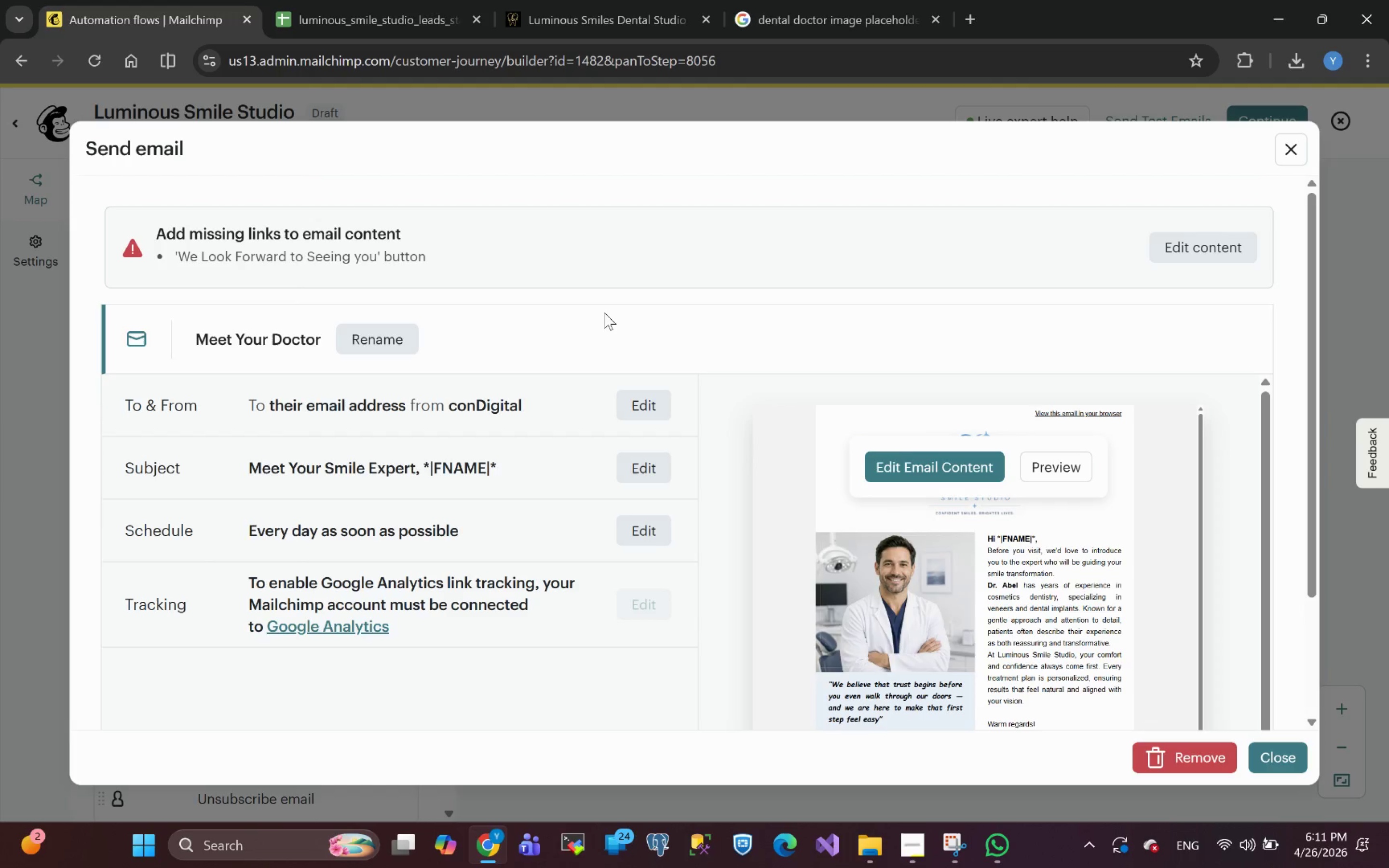 
left_click([918, 471])
 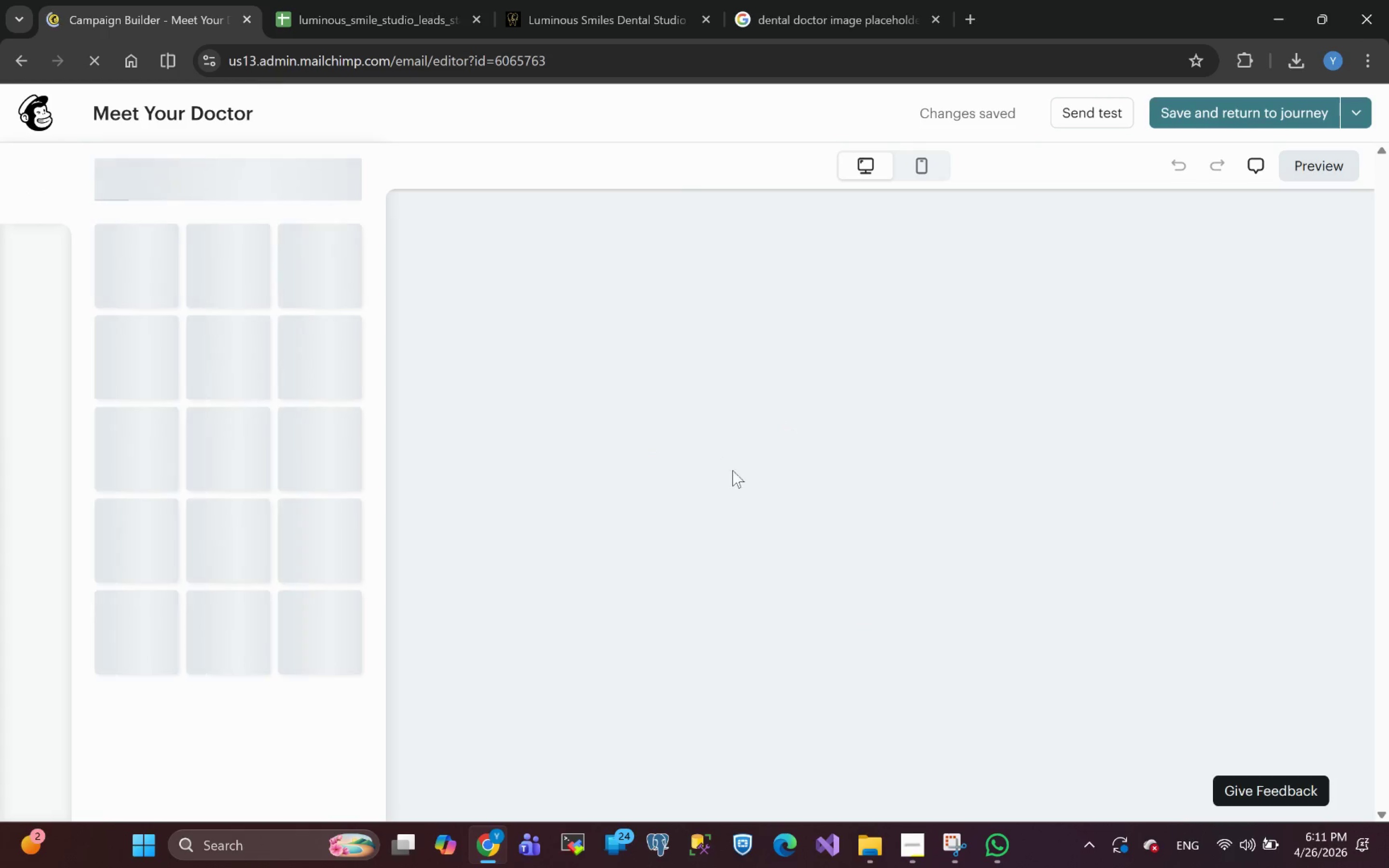 
wait(10.98)
 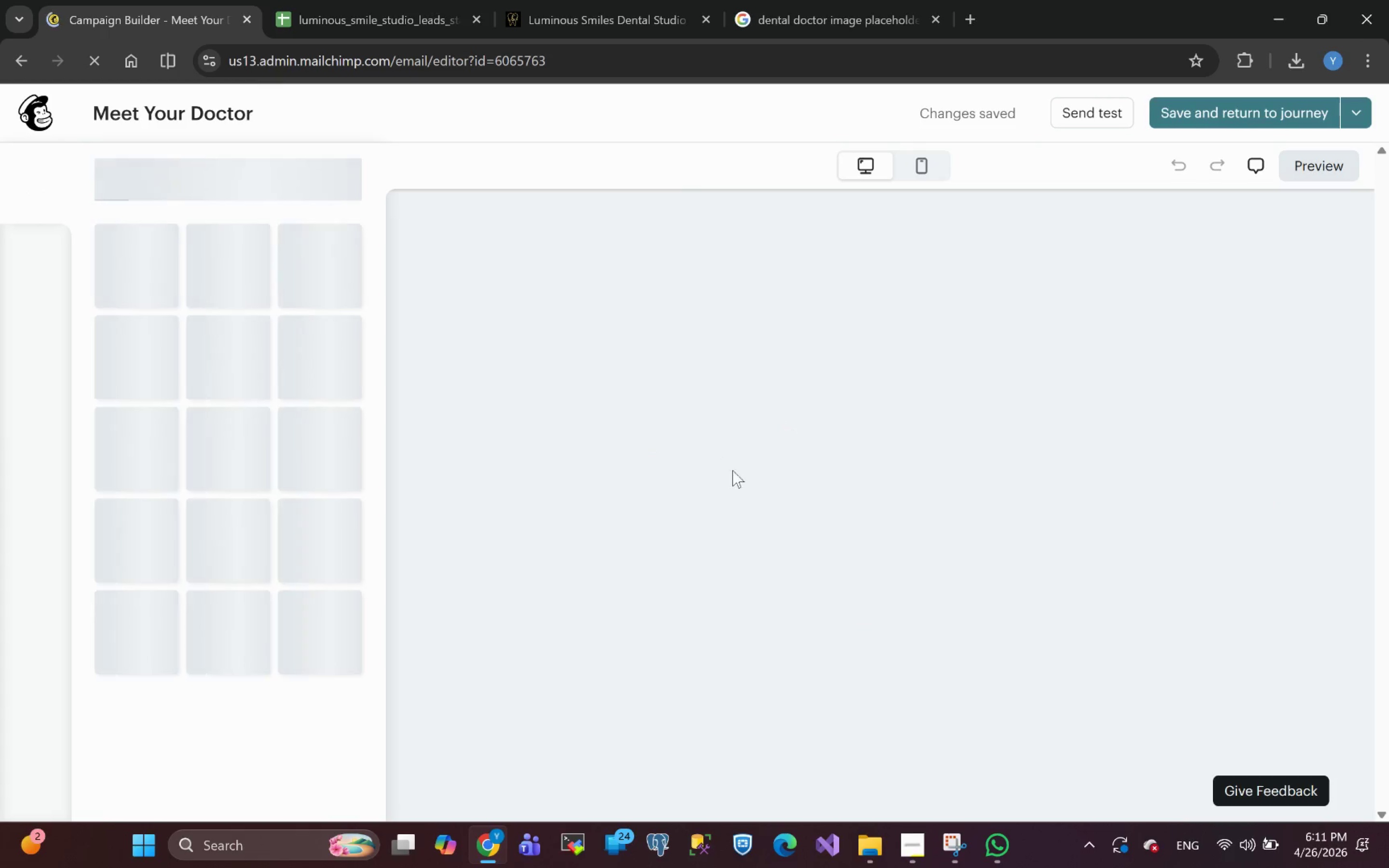 
double_click([813, 571])
 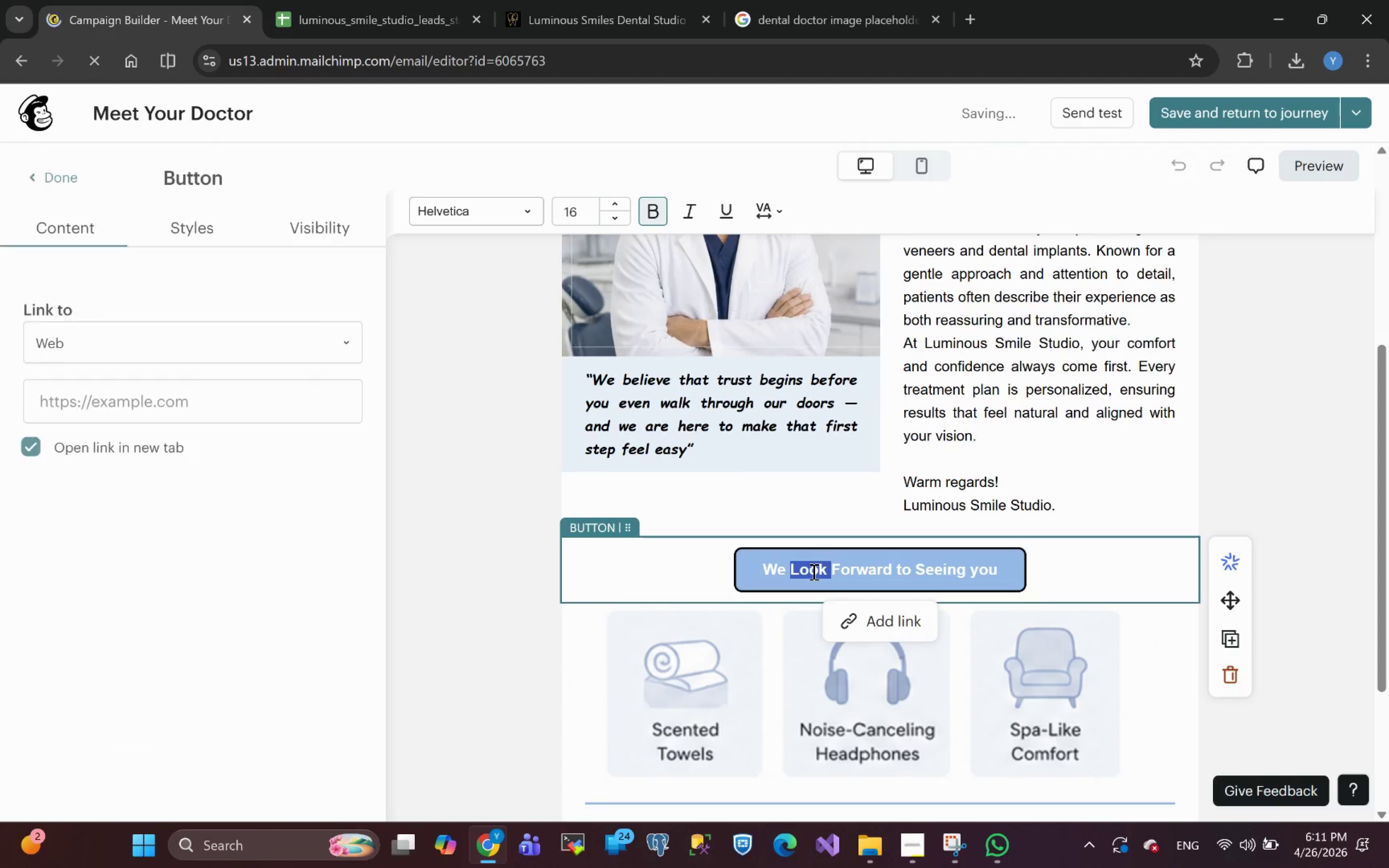 
key(Control+A)
 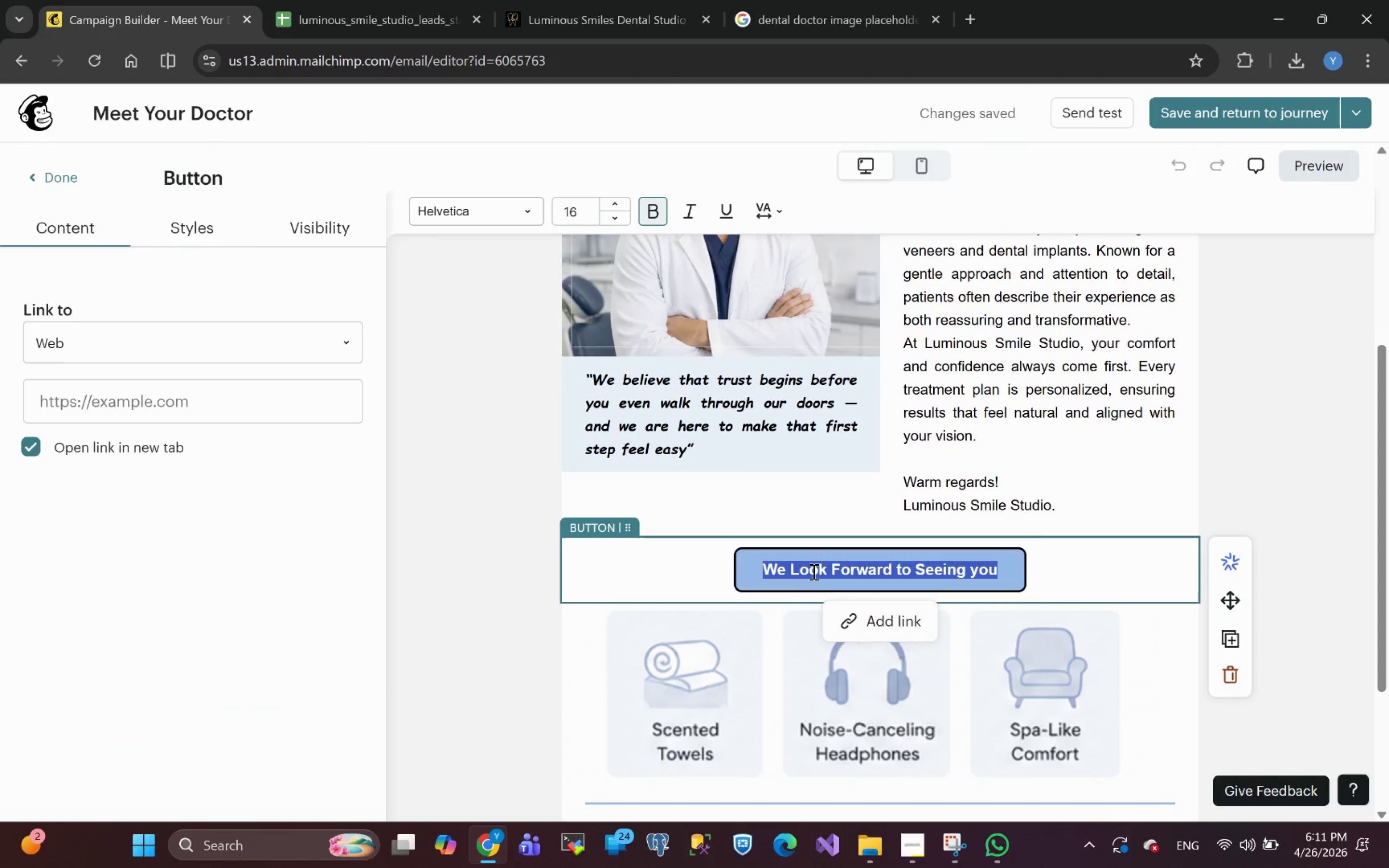 
wait(8.61)
 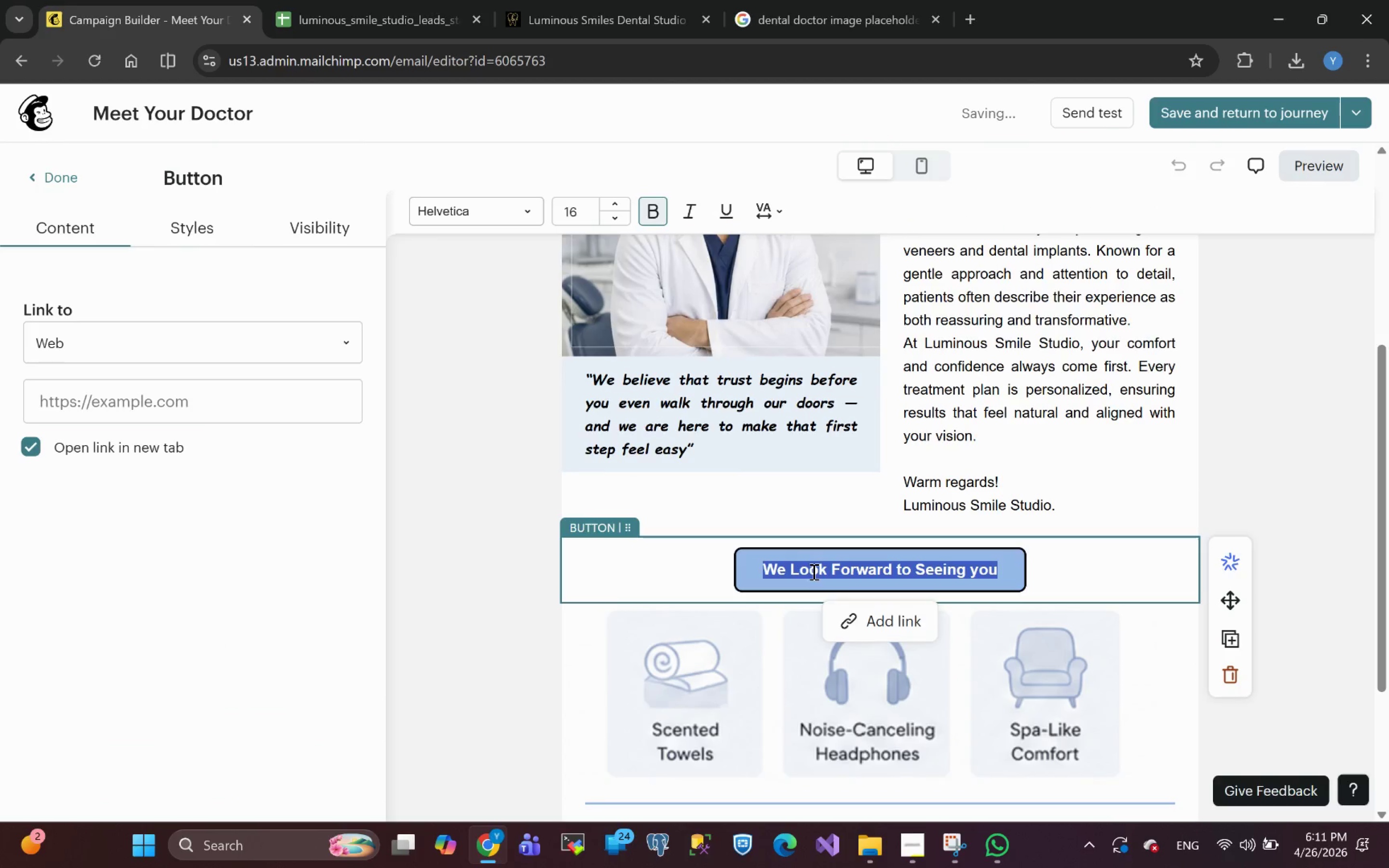 
type(WE )
key(Backspace)
key(Backspace)
type(E )
key(Backspace)
key(Backspace)
type(e Can't Wait to See You)
 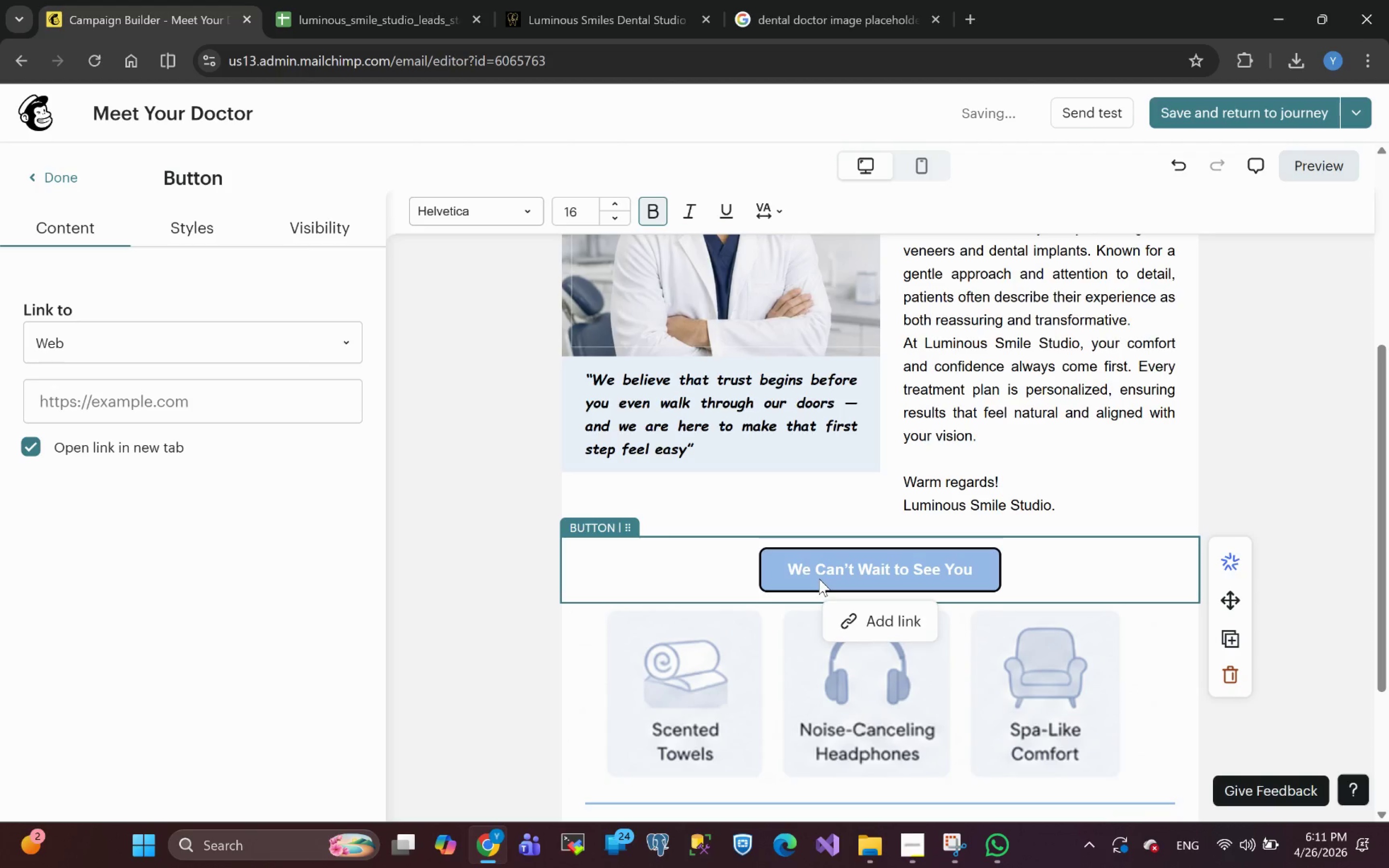 
left_click([889, 613])
 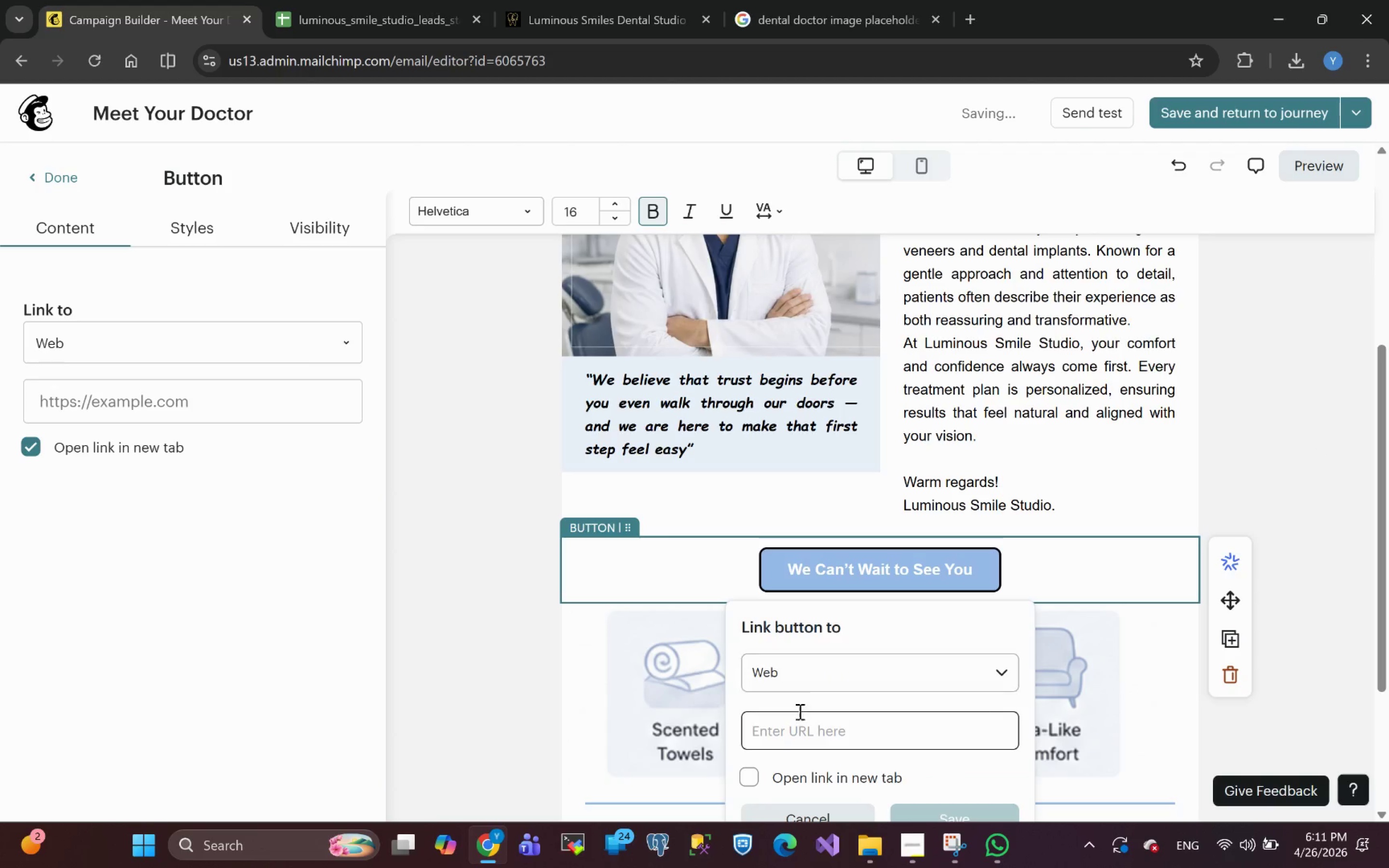 
left_click([790, 725])
 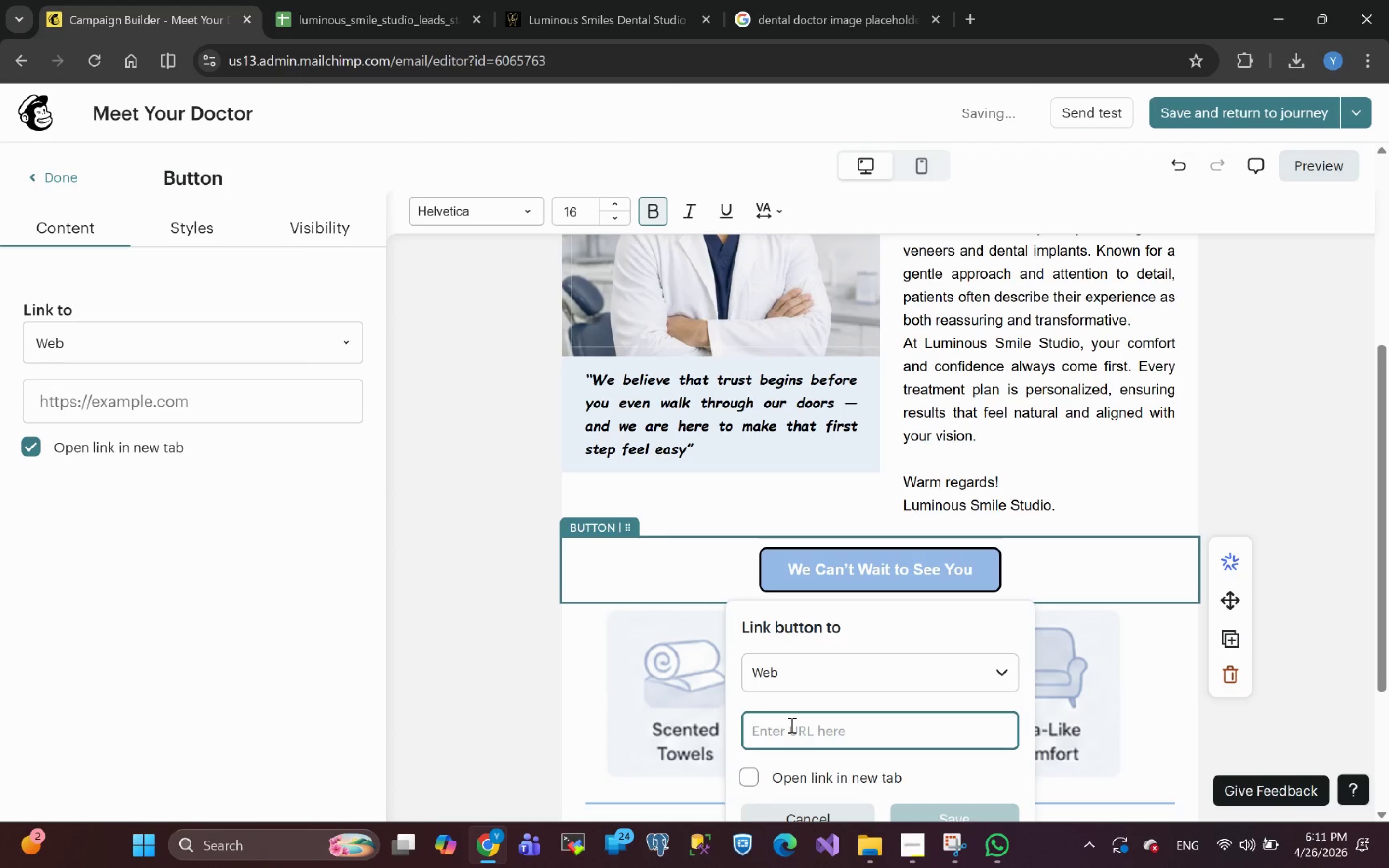 
key(Meta+V)
 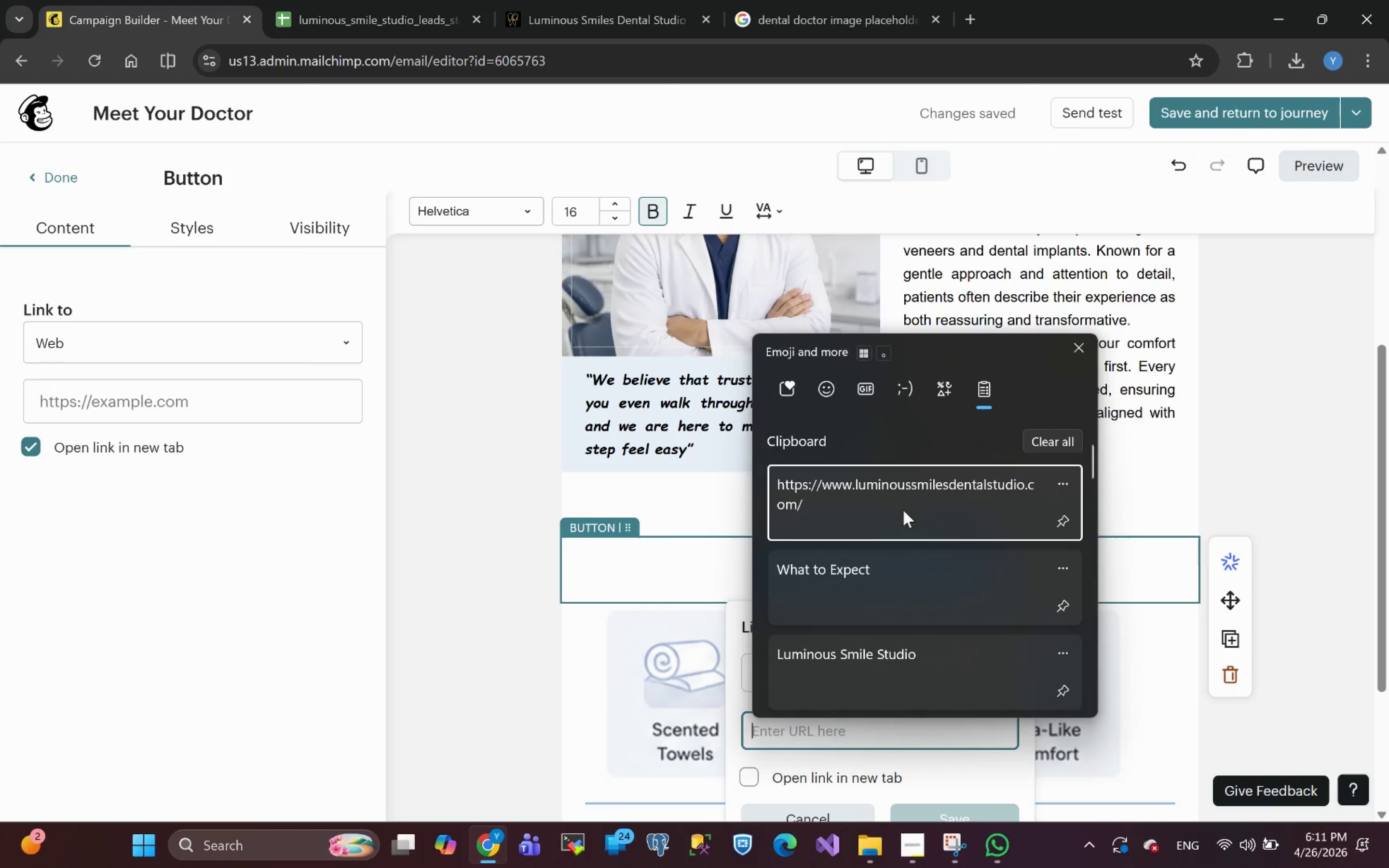 
left_click([902, 509])
 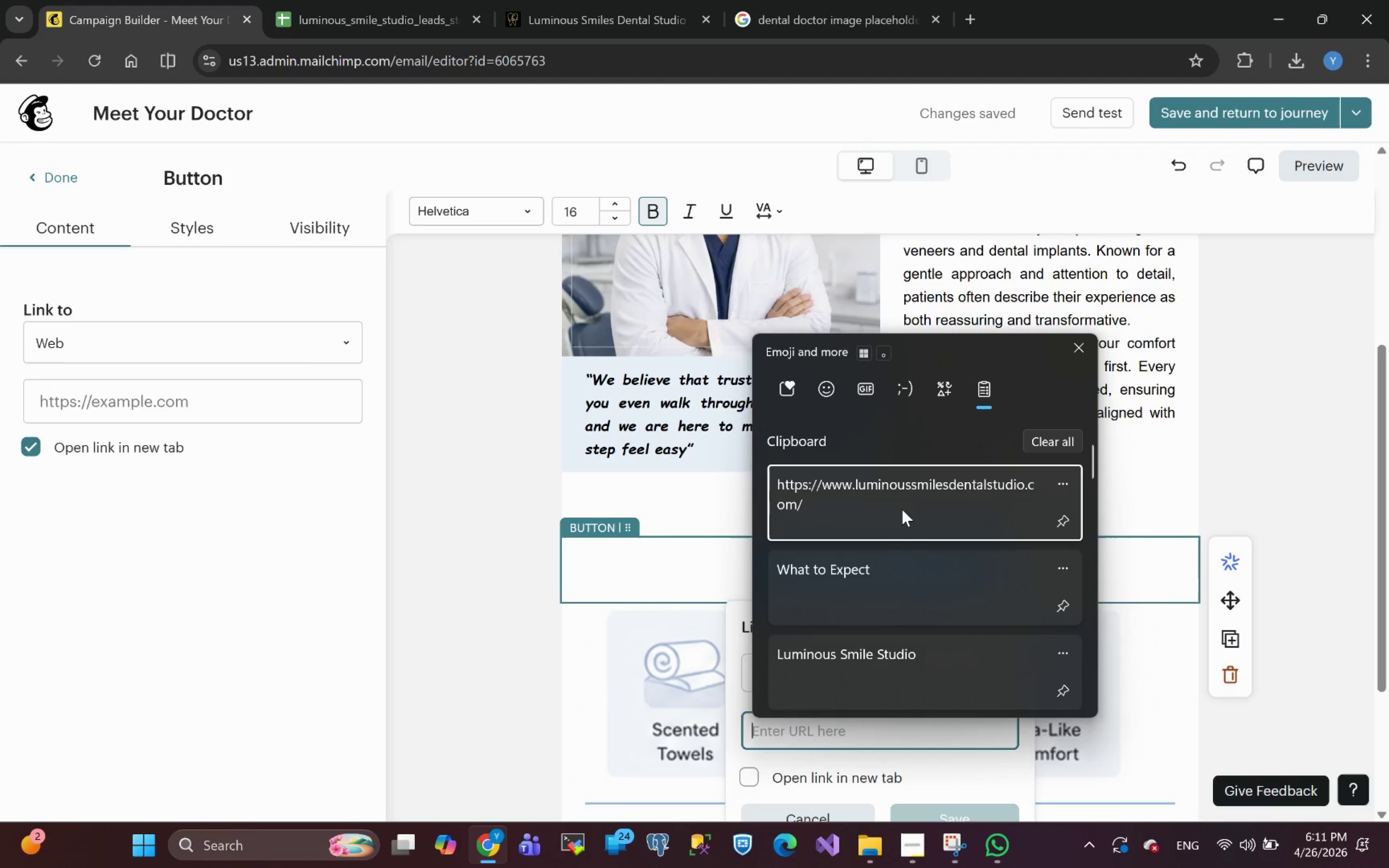 
key(Control+ControlLeft)
 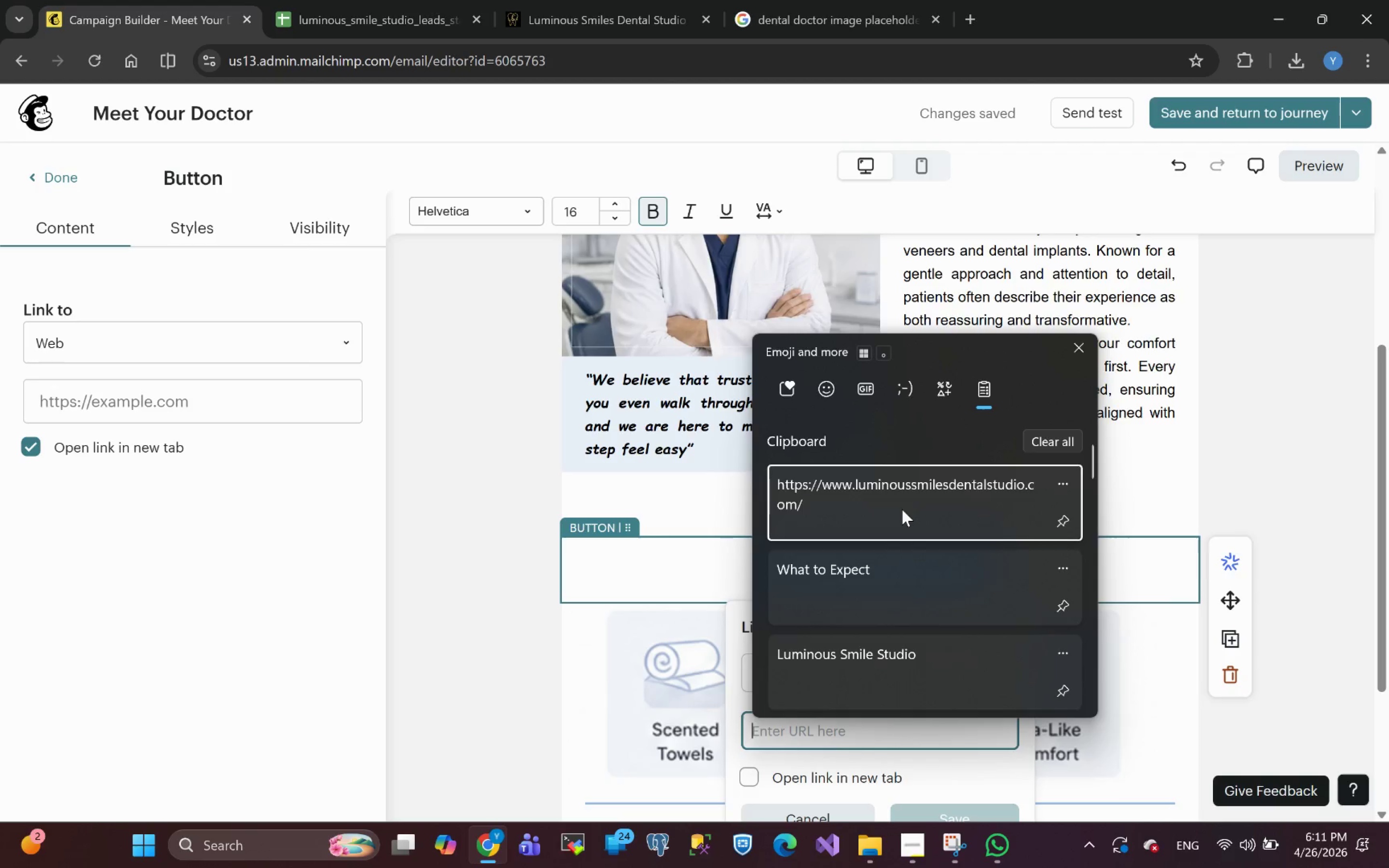 
left_click([954, 635])
 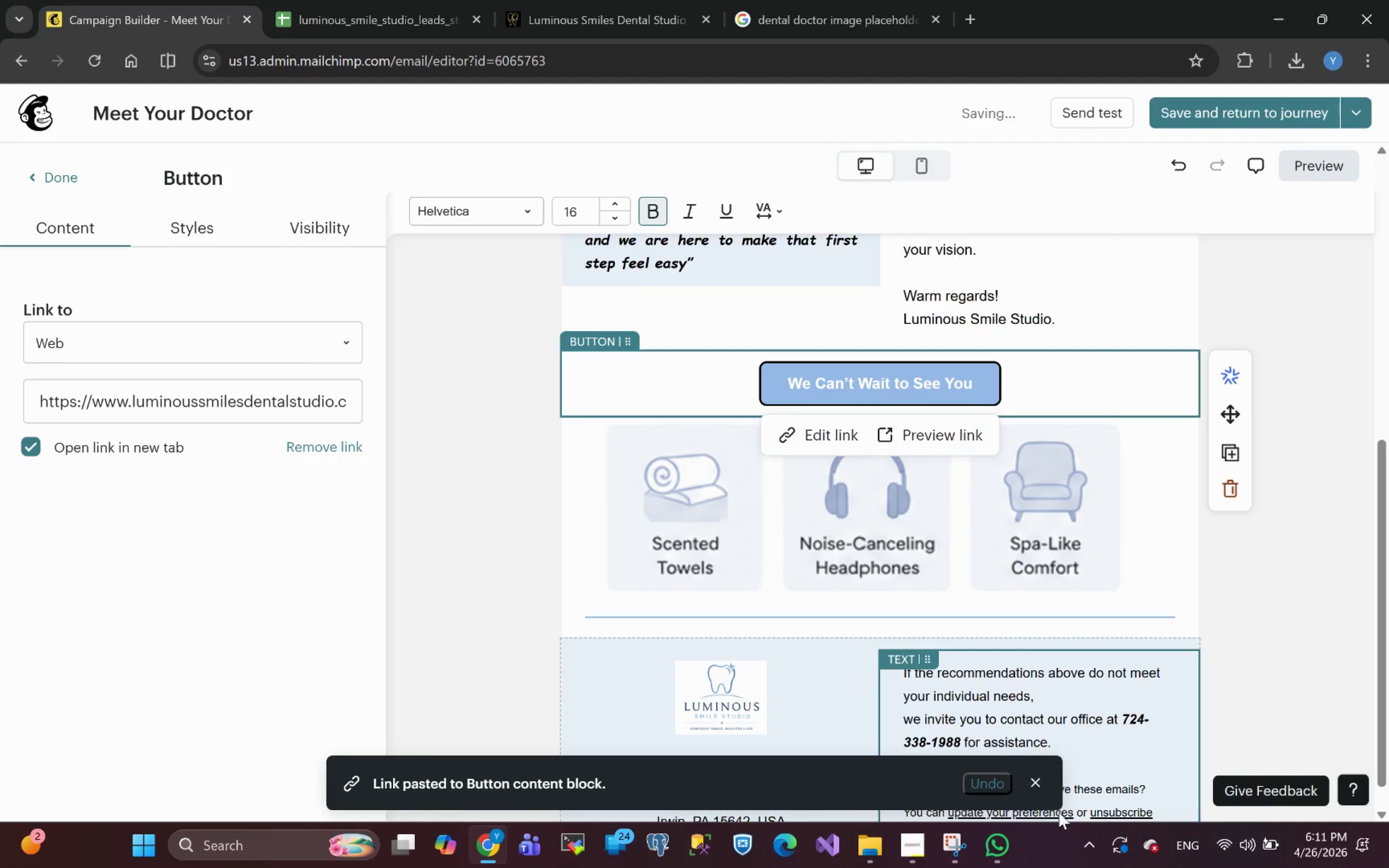 
left_click([1035, 782])
 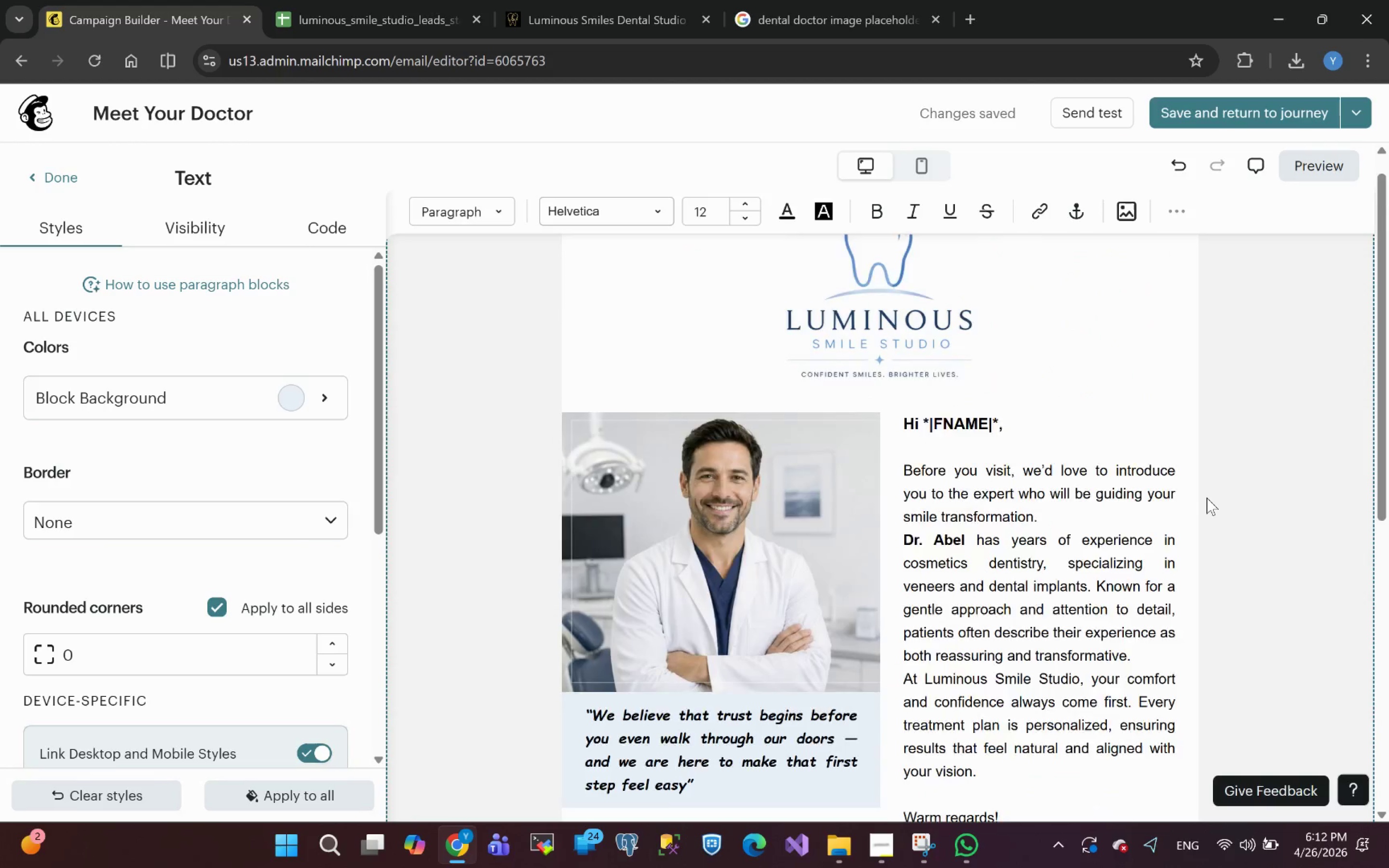 
wait(11.55)
 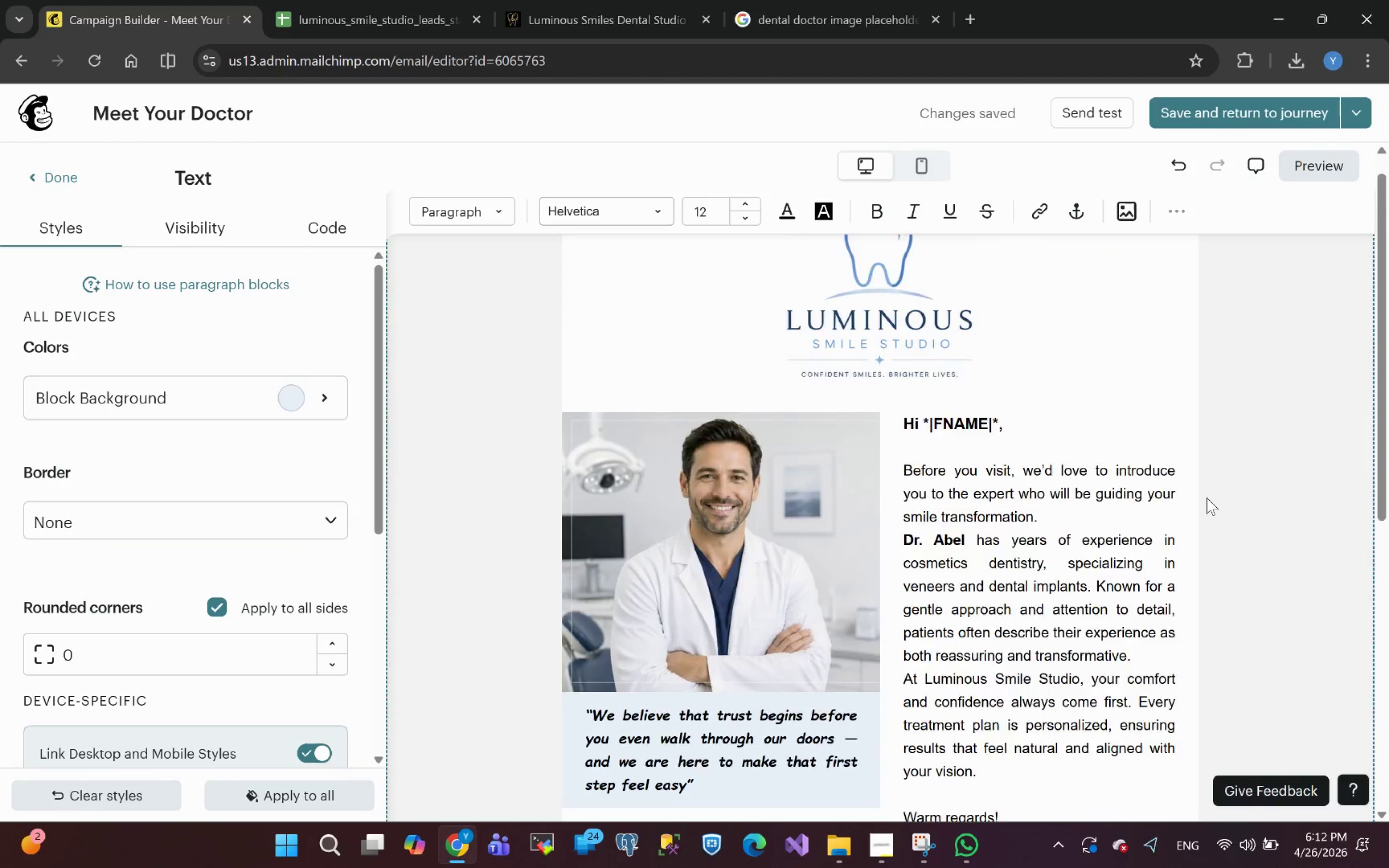 
left_click([1233, 114])
 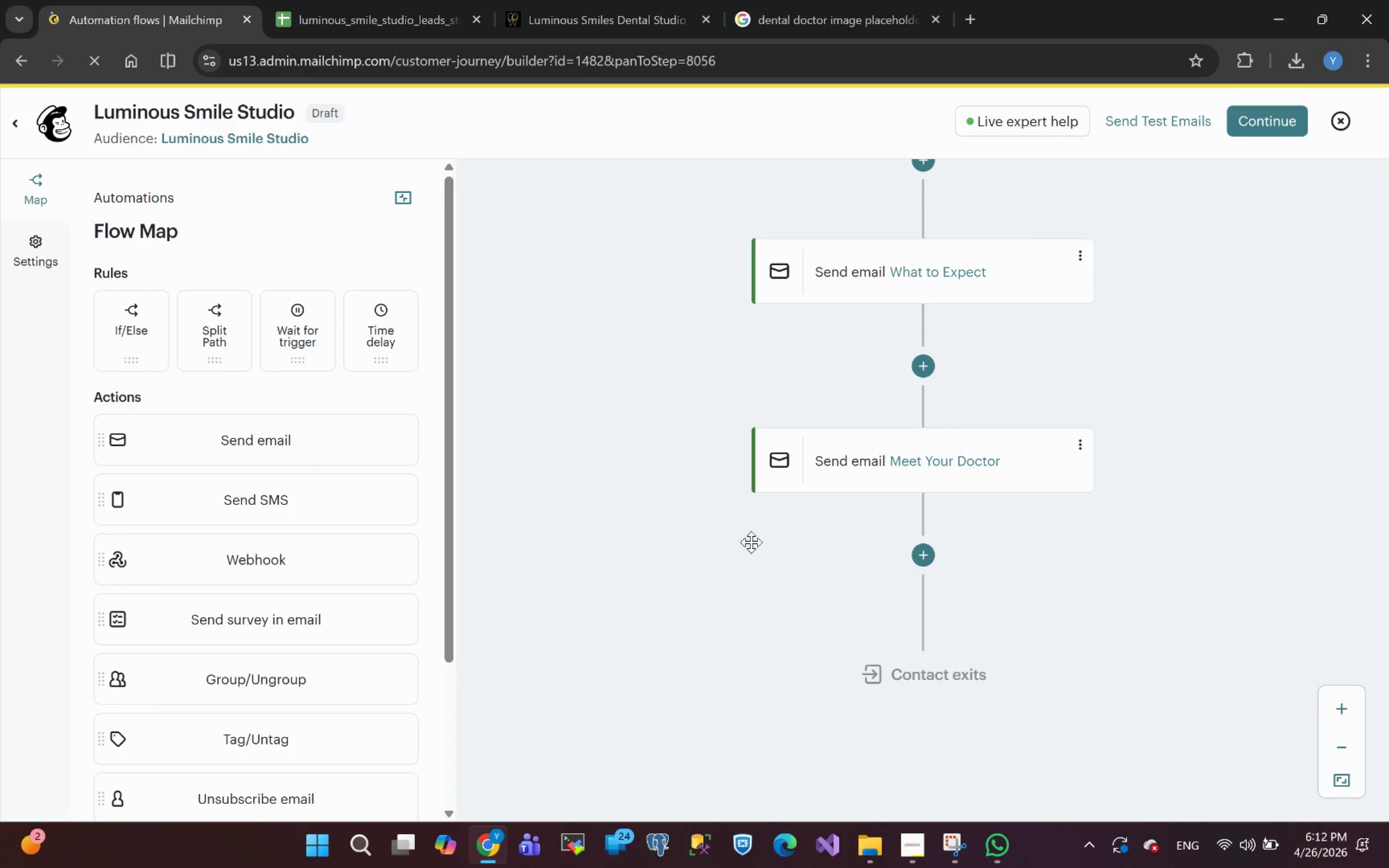 
wait(11.89)
 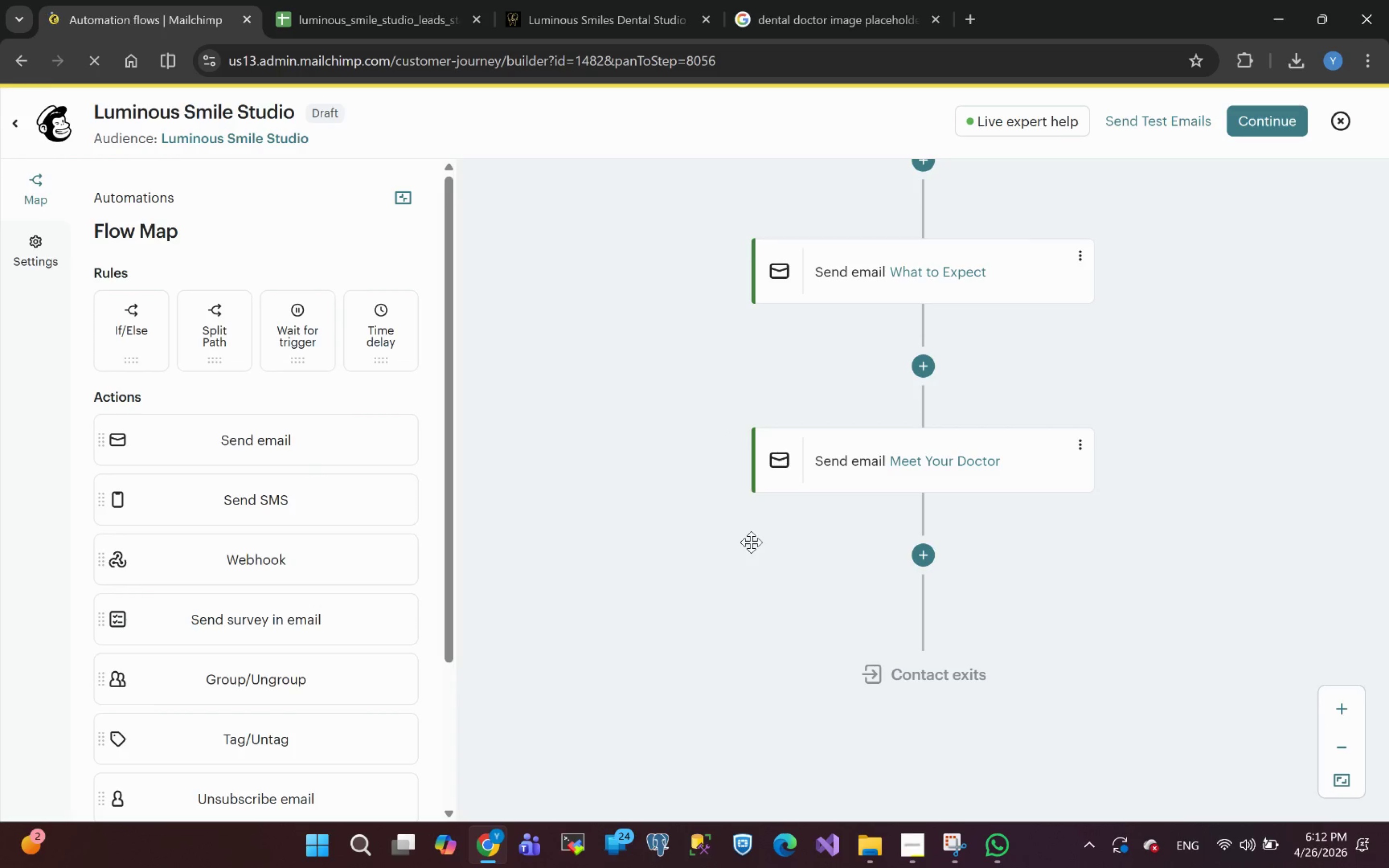 
left_click([912, 832])